 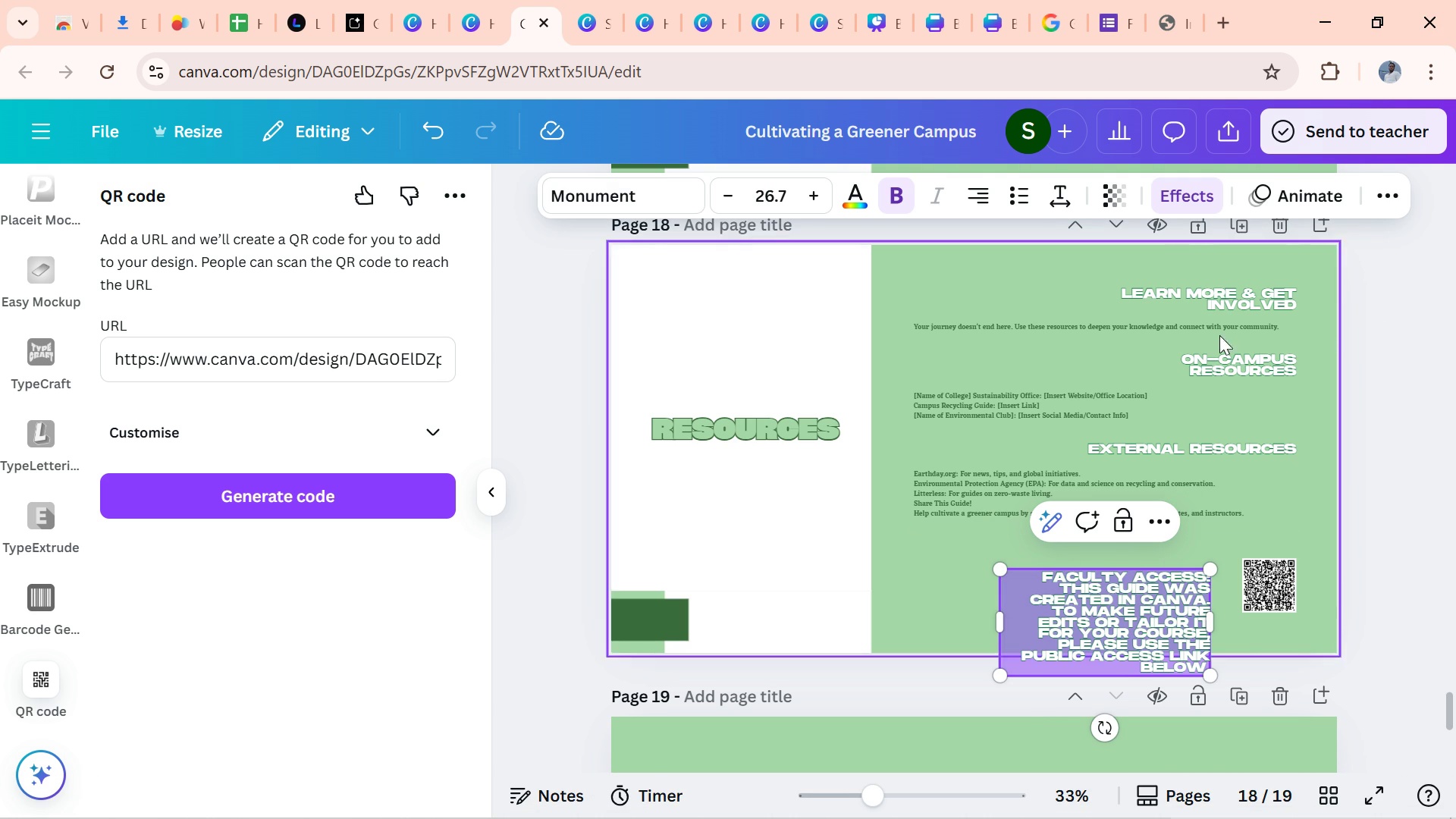 
double_click([973, 197])
 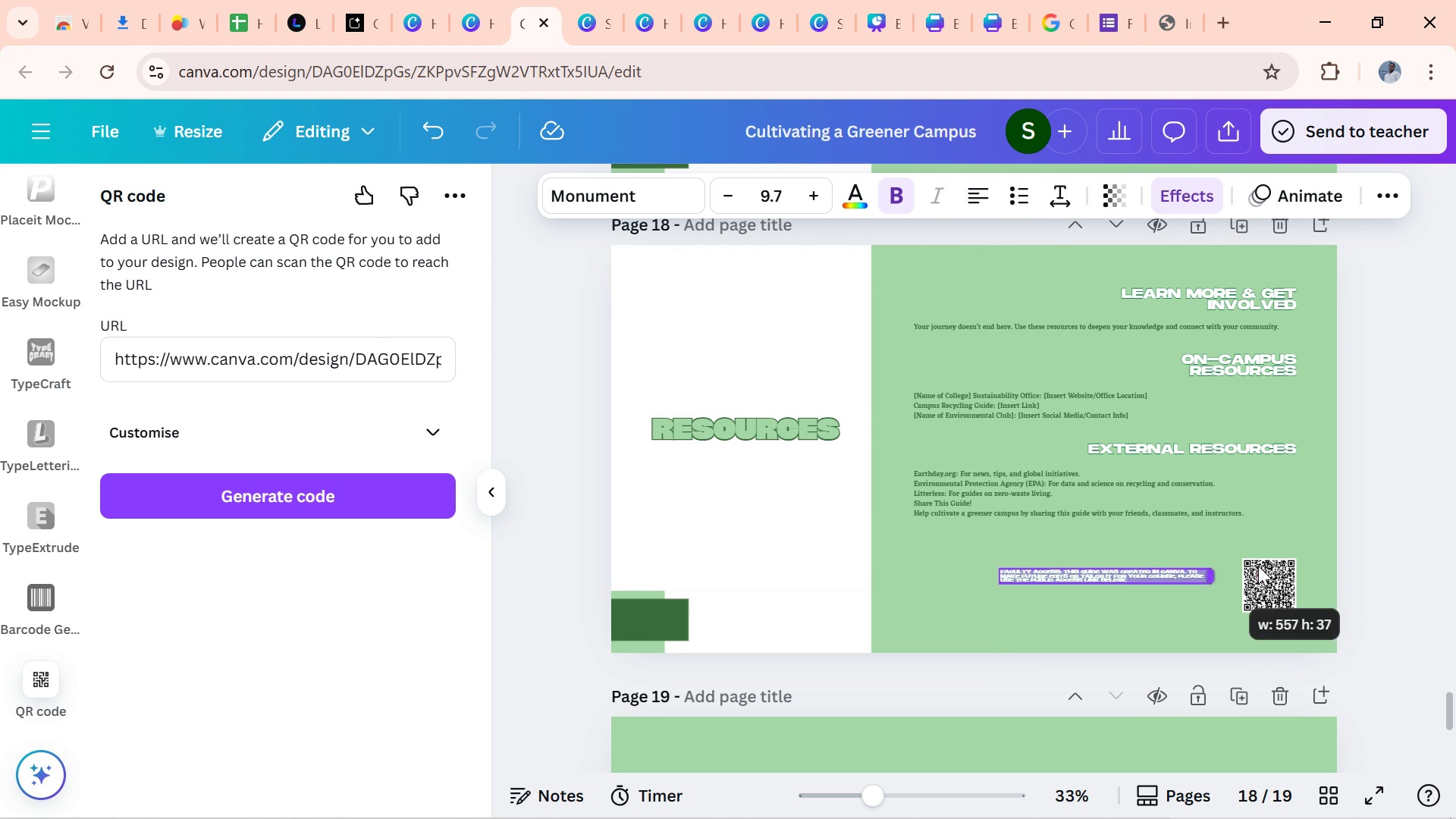 
wait(7.48)
 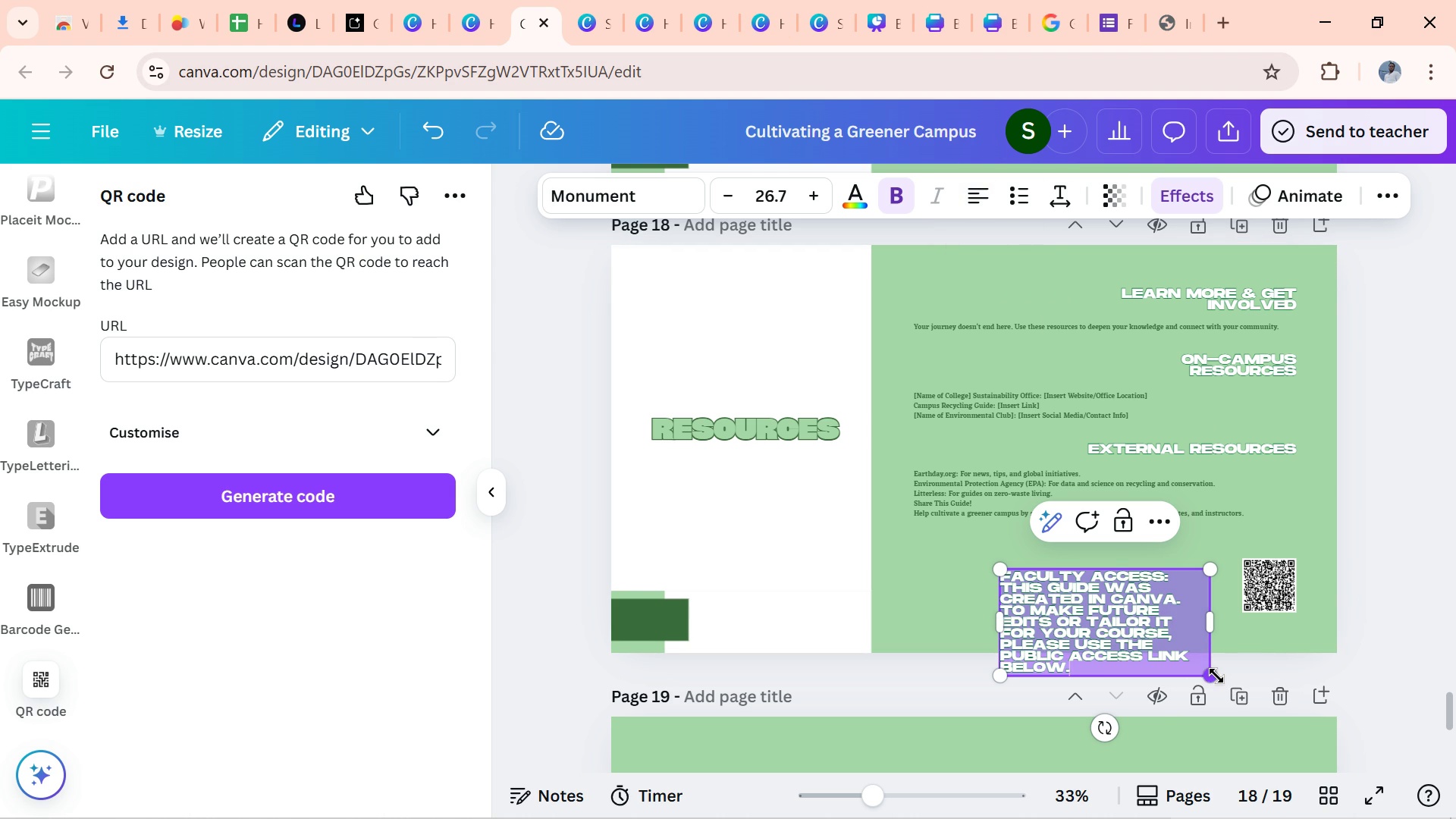 
left_click([1241, 592])
 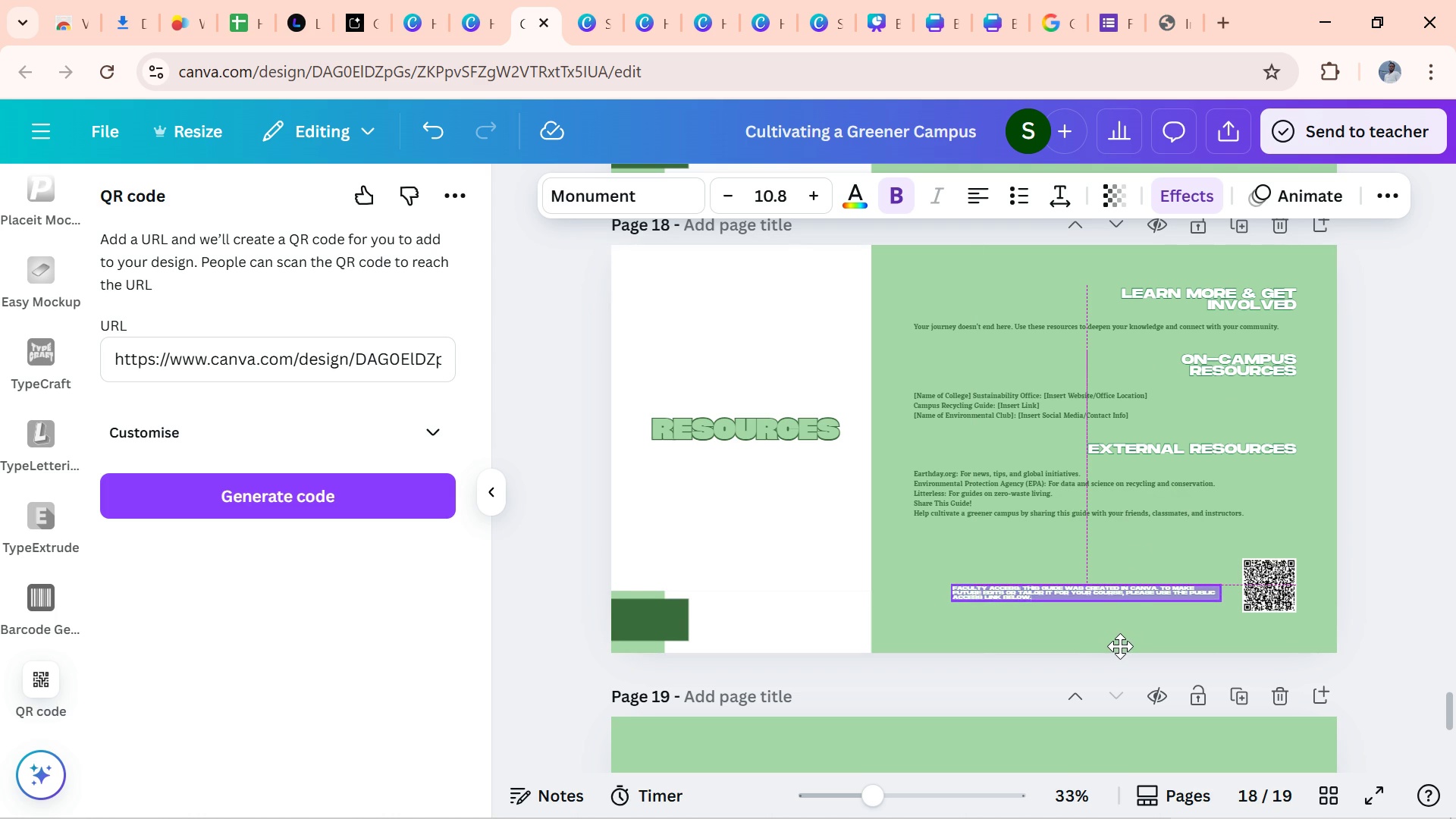 
wait(6.49)
 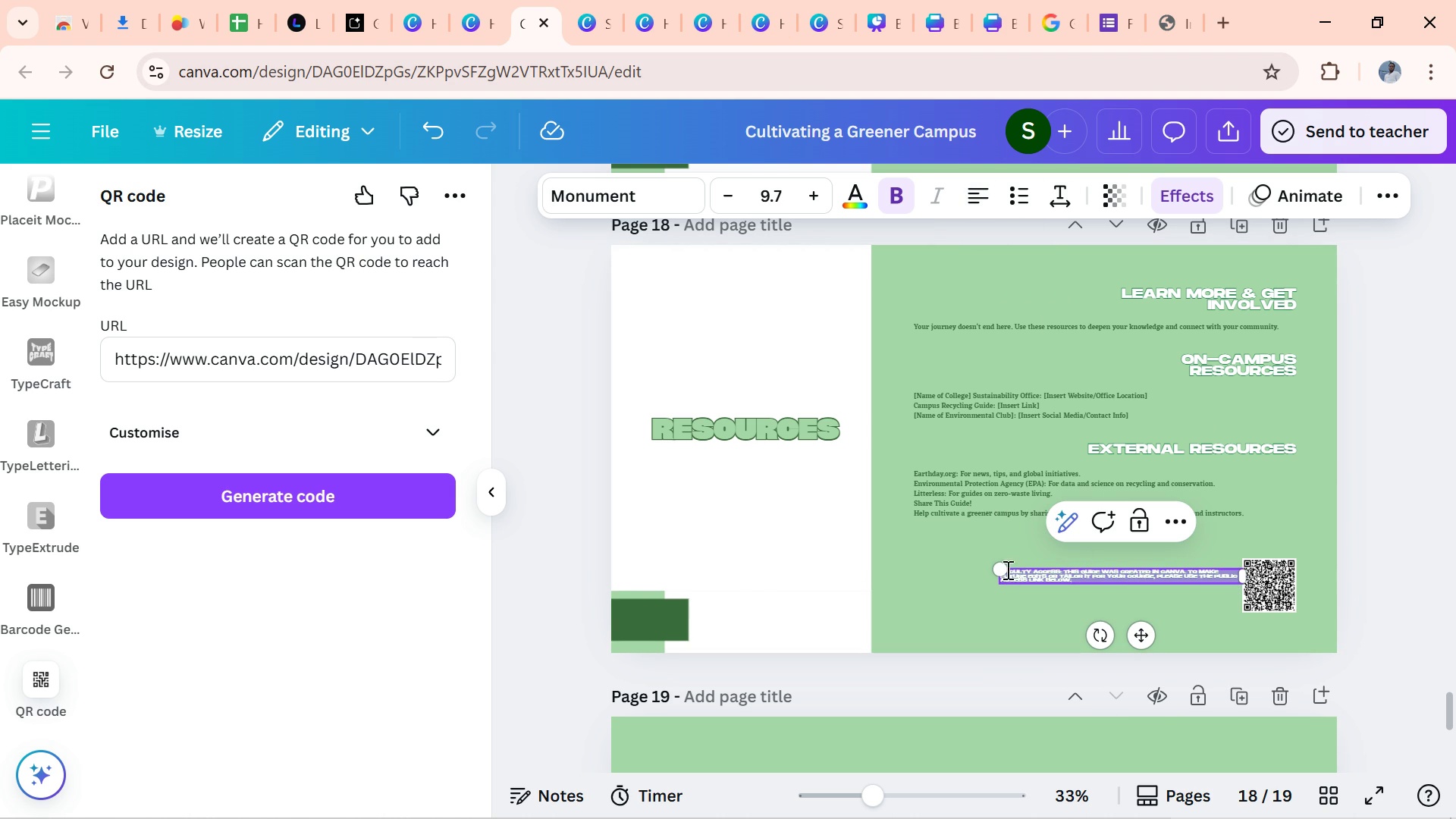 
double_click([1014, 614])
 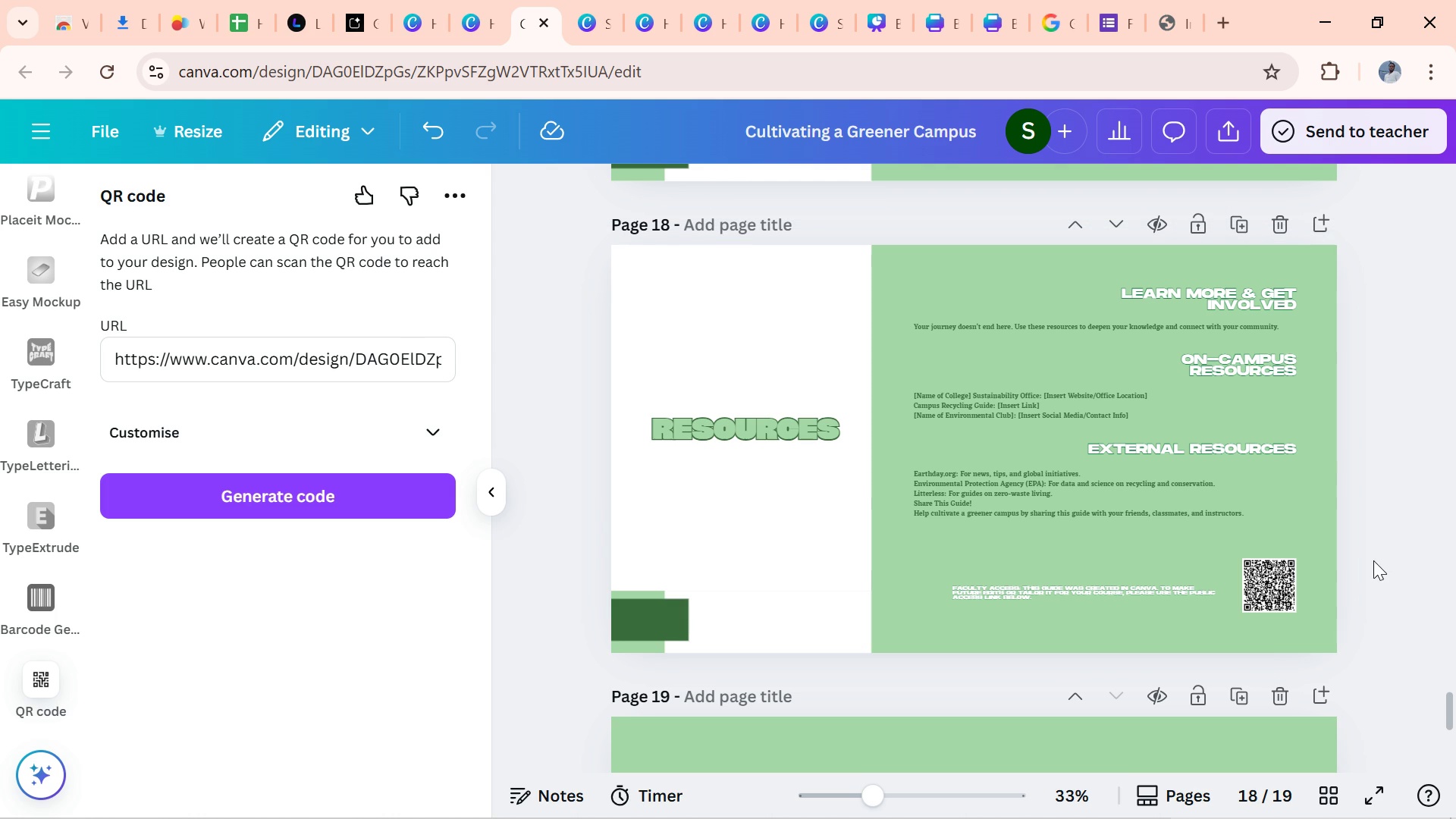 
left_click([1373, 560])
 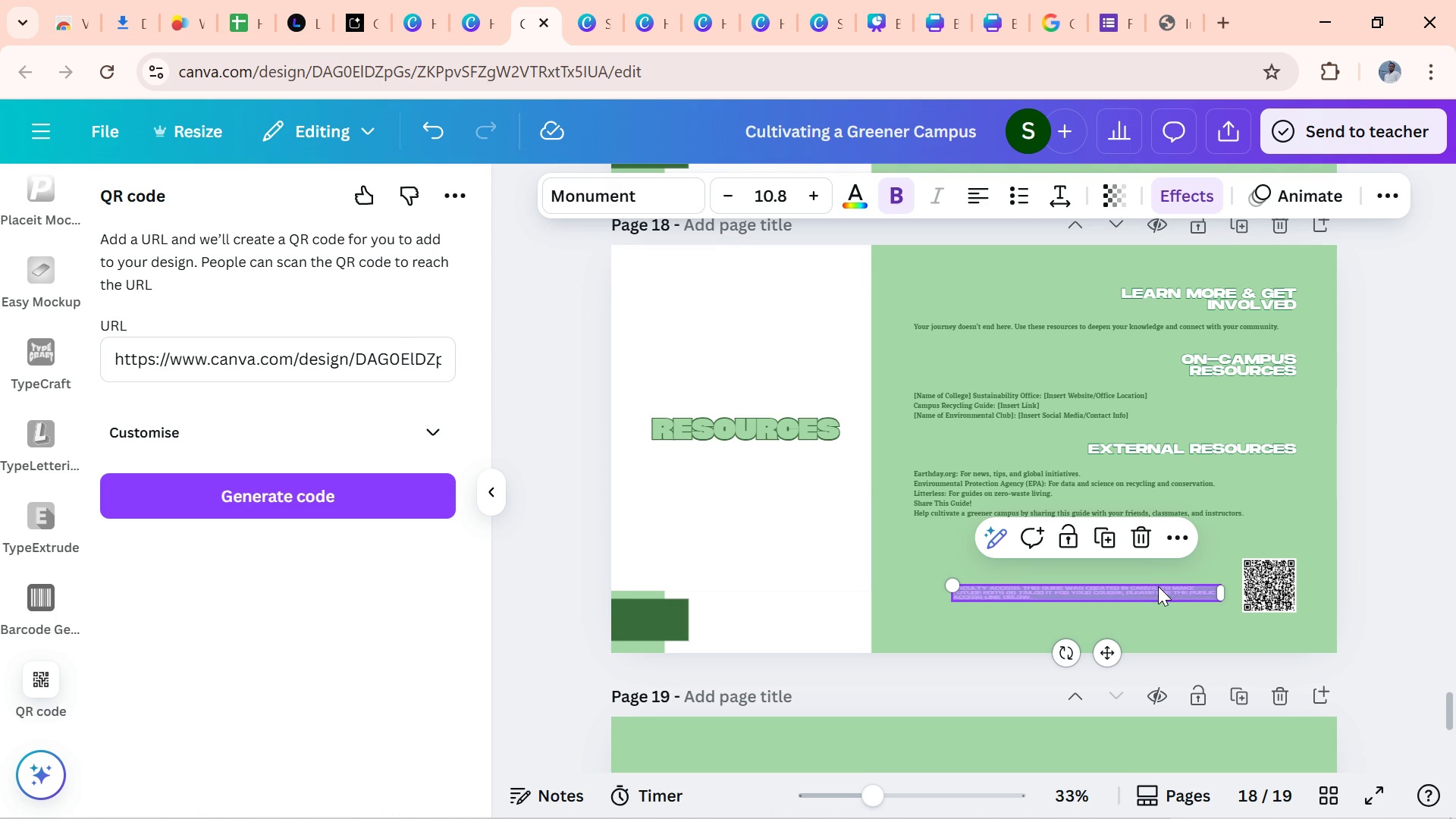 
mouse_move([949, 581])
 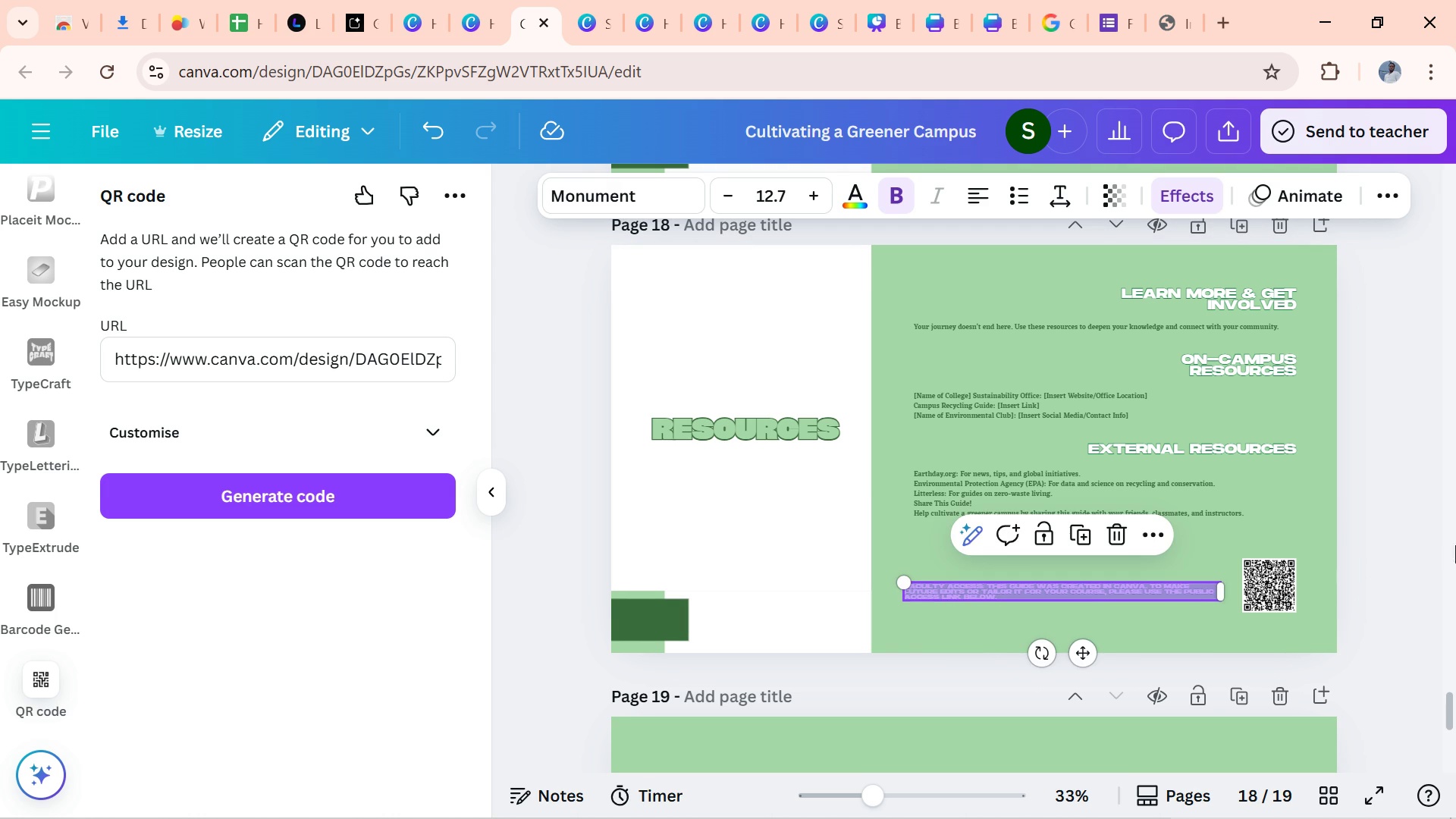 
left_click([1410, 529])
 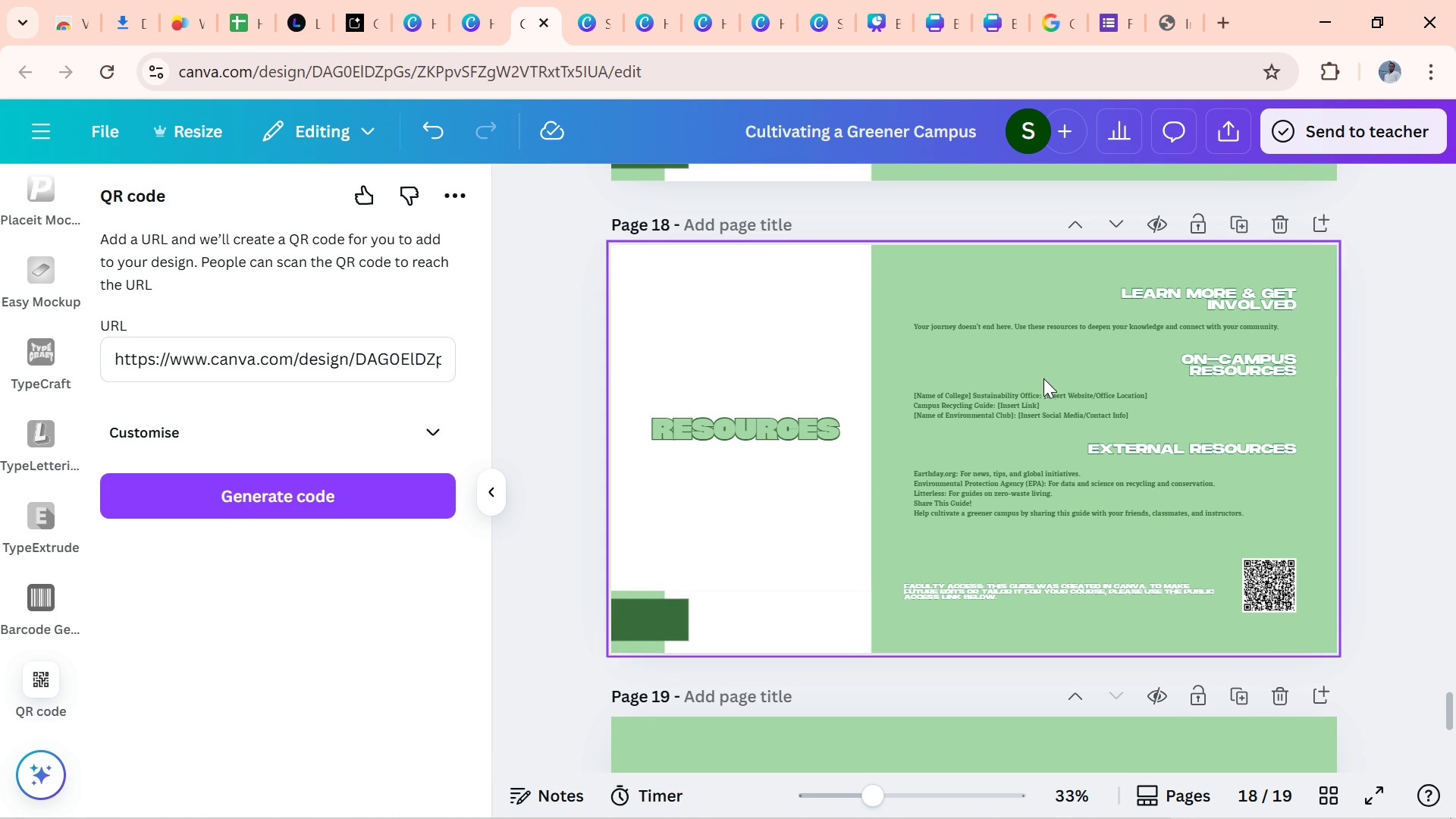 
wait(7.21)
 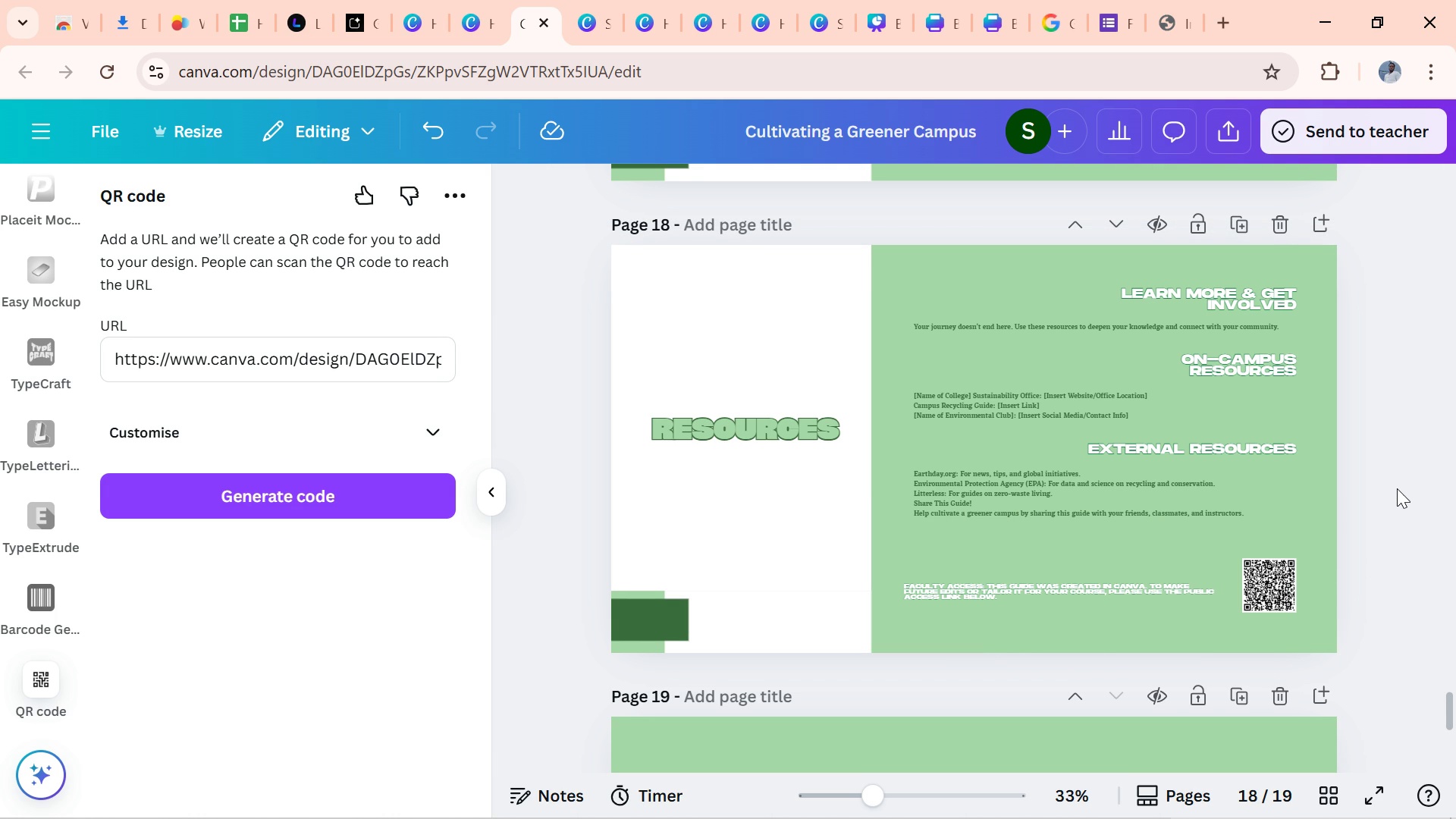 
left_click([1277, 696])
 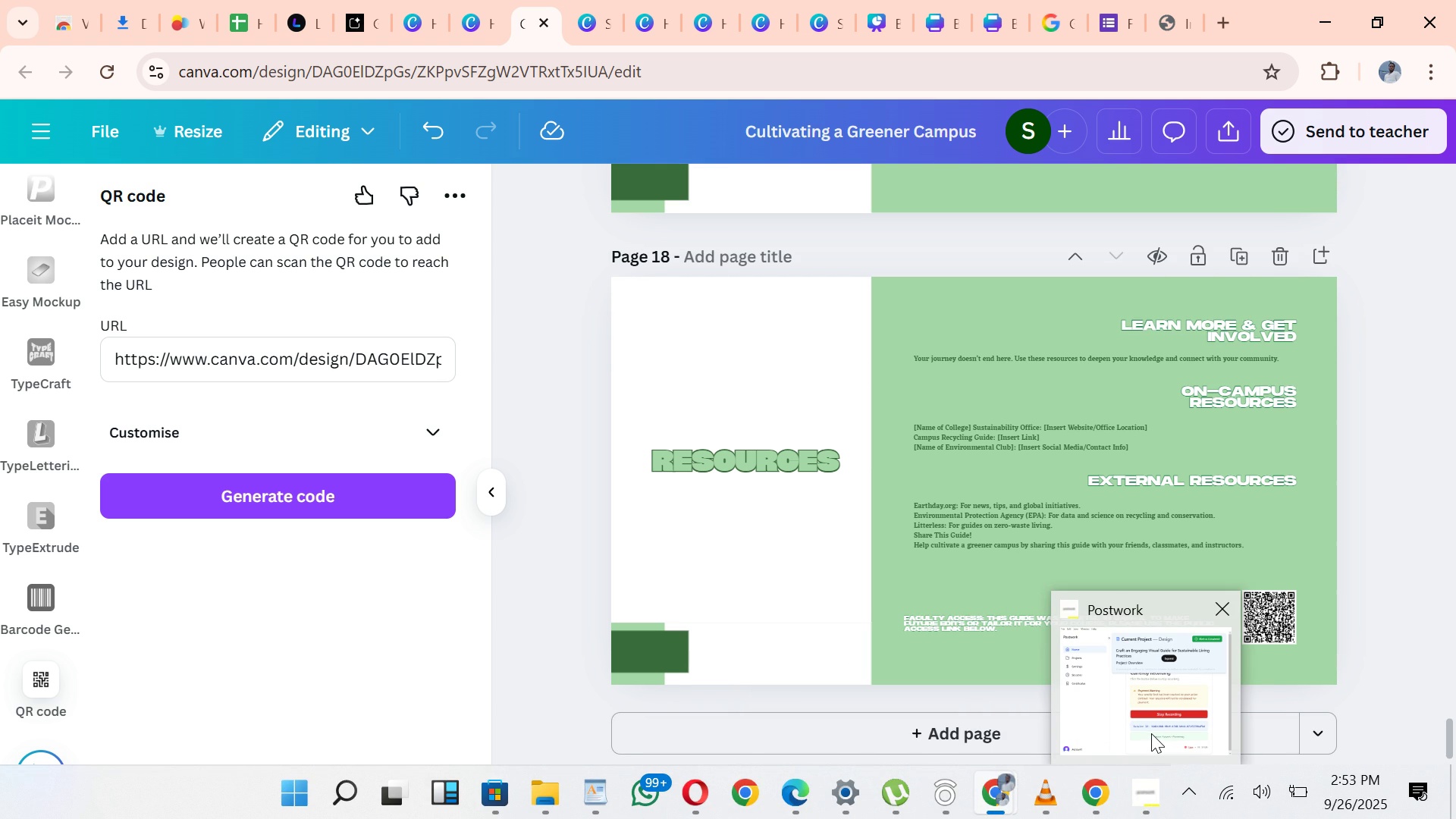 
wait(5.72)
 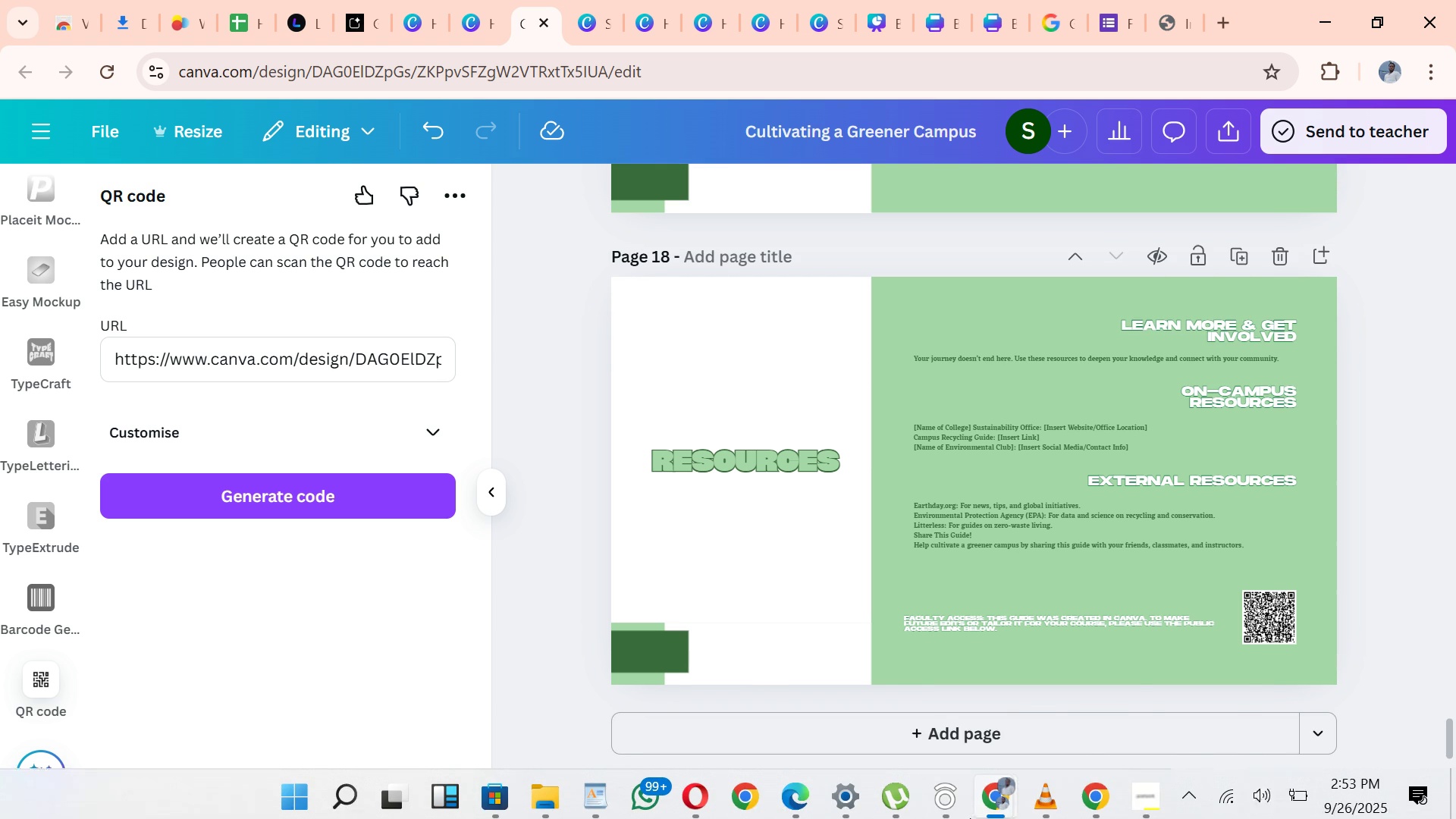 
left_click([1153, 722])
 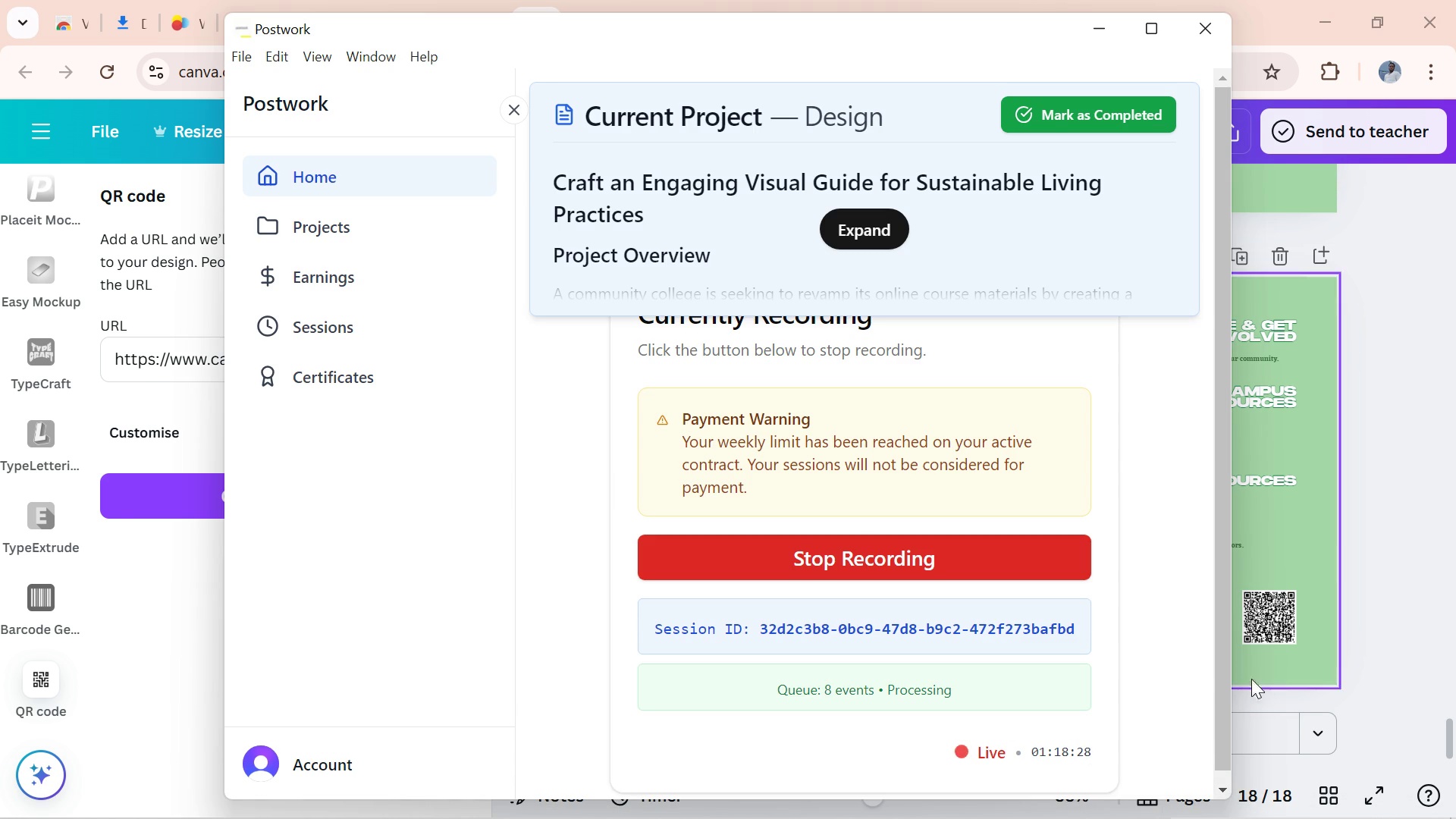 
left_click([1259, 703])
 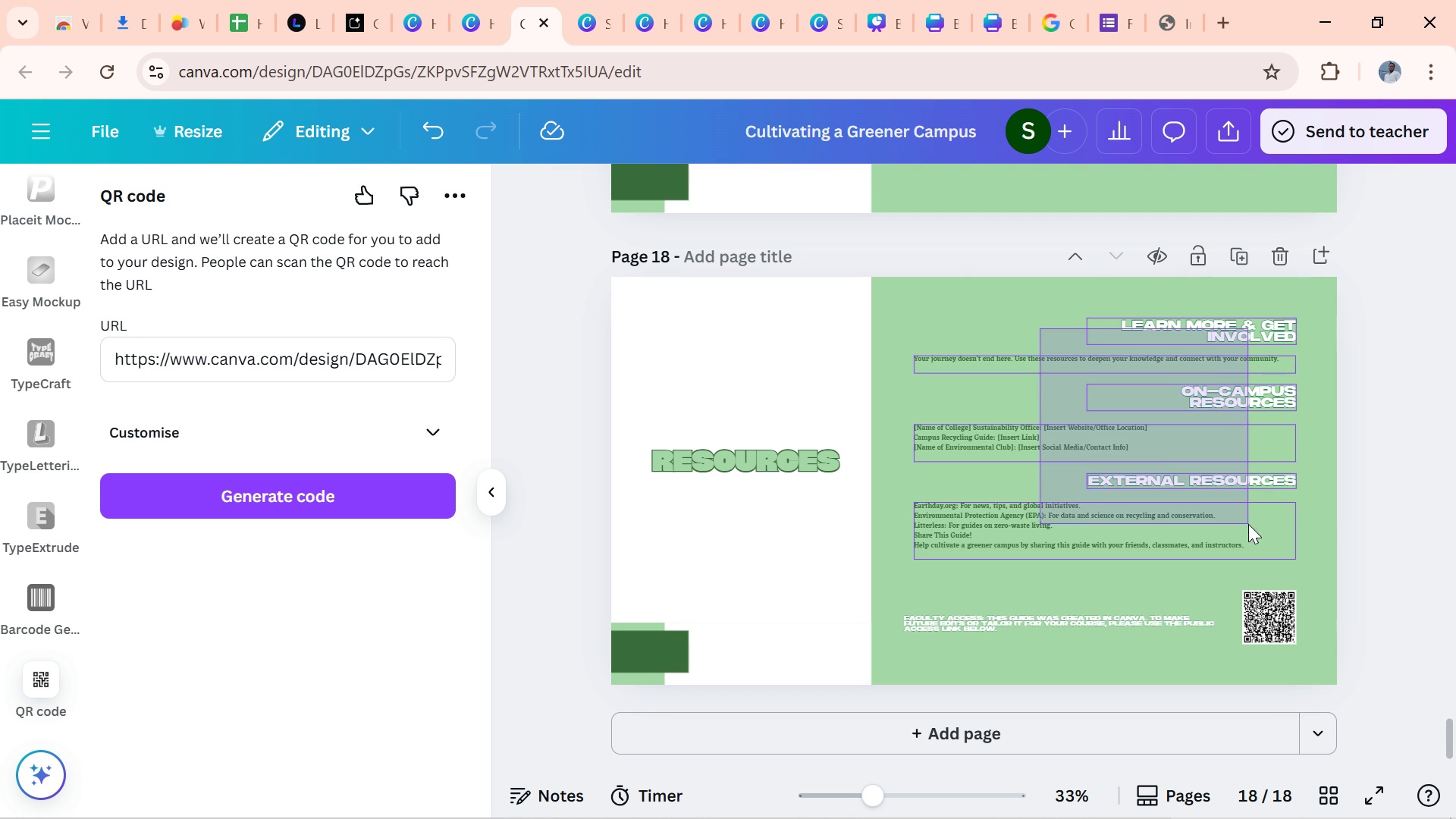 
wait(54.27)
 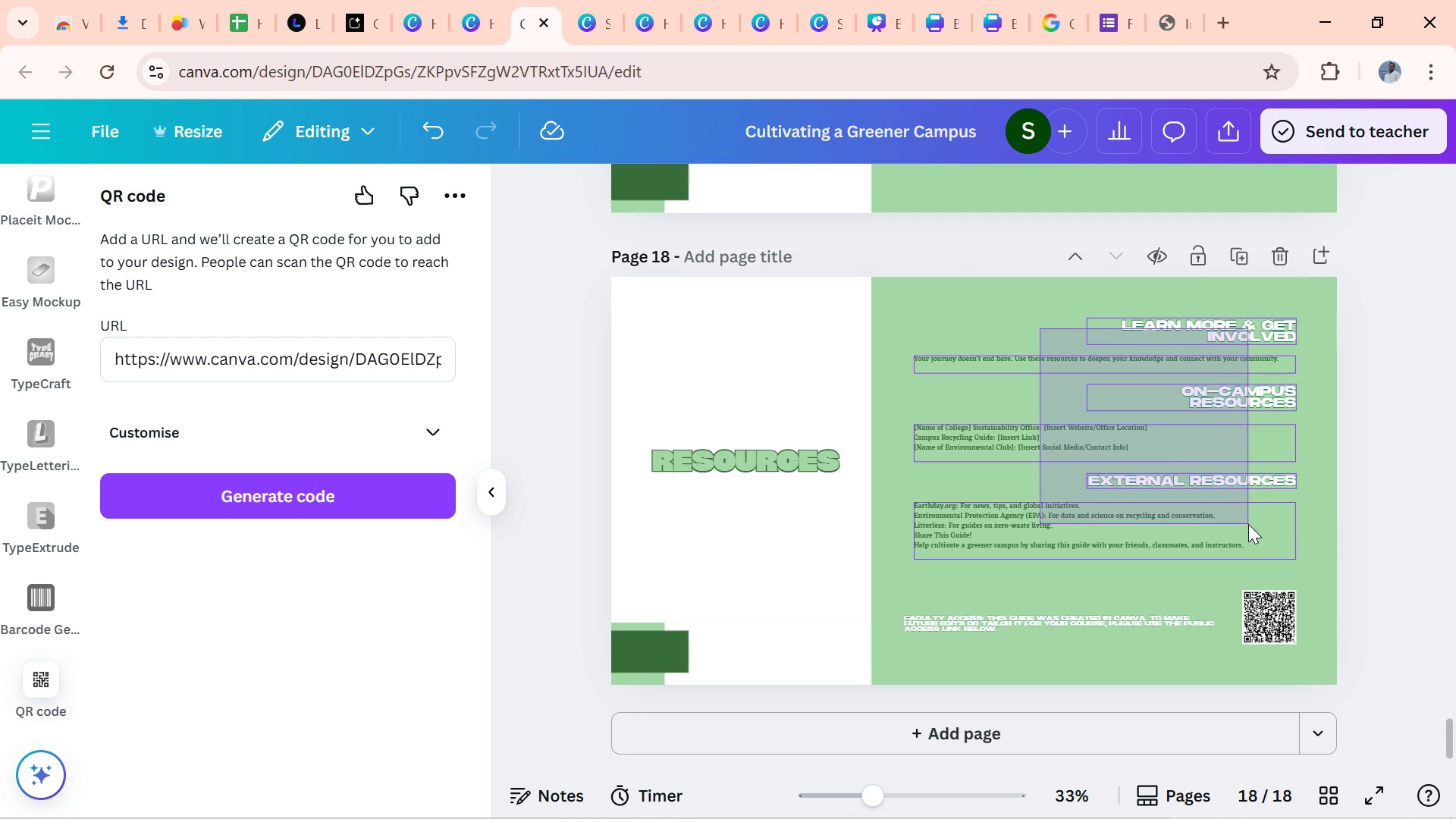 
left_click([1400, 570])
 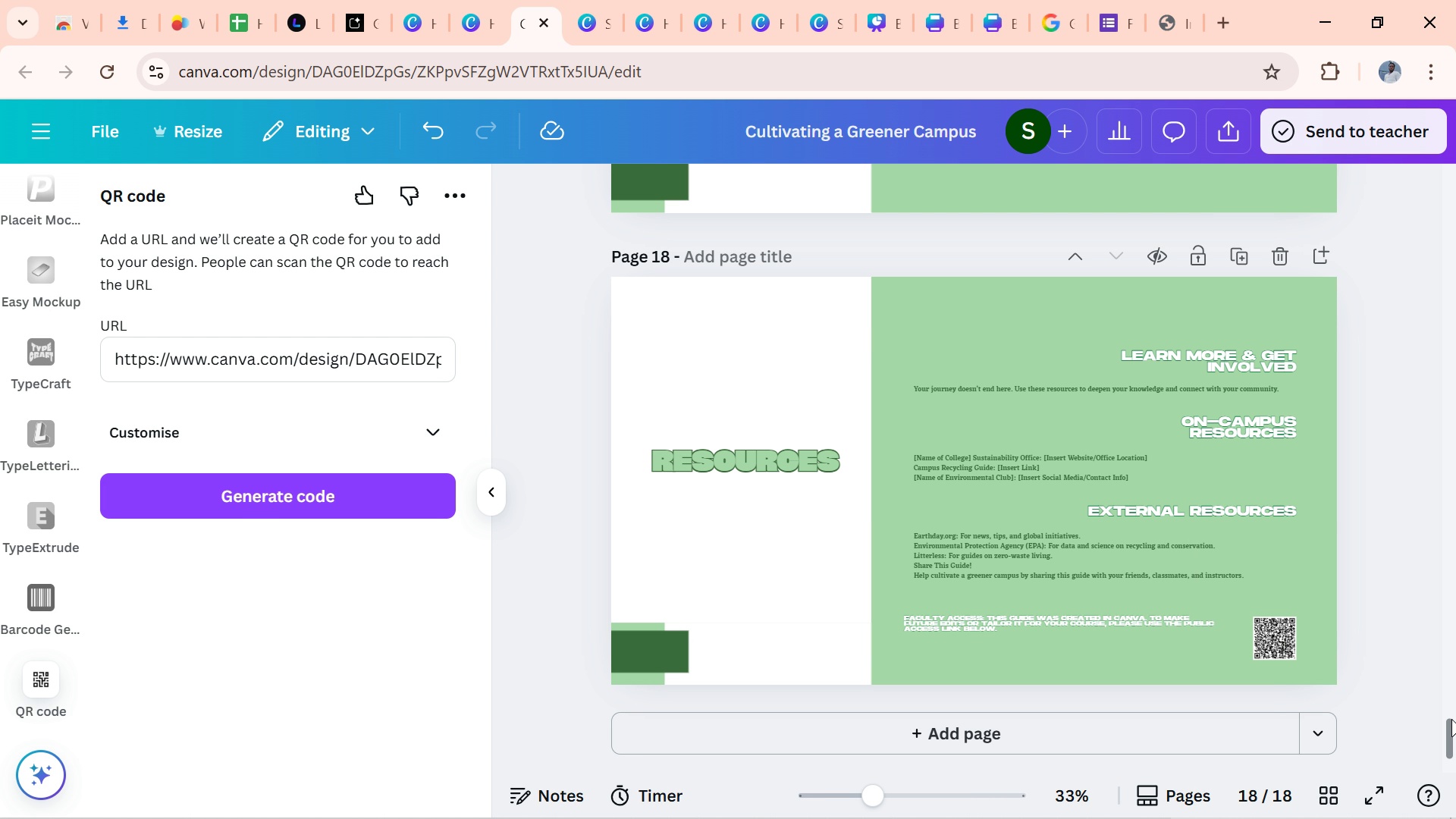 
wait(119.45)
 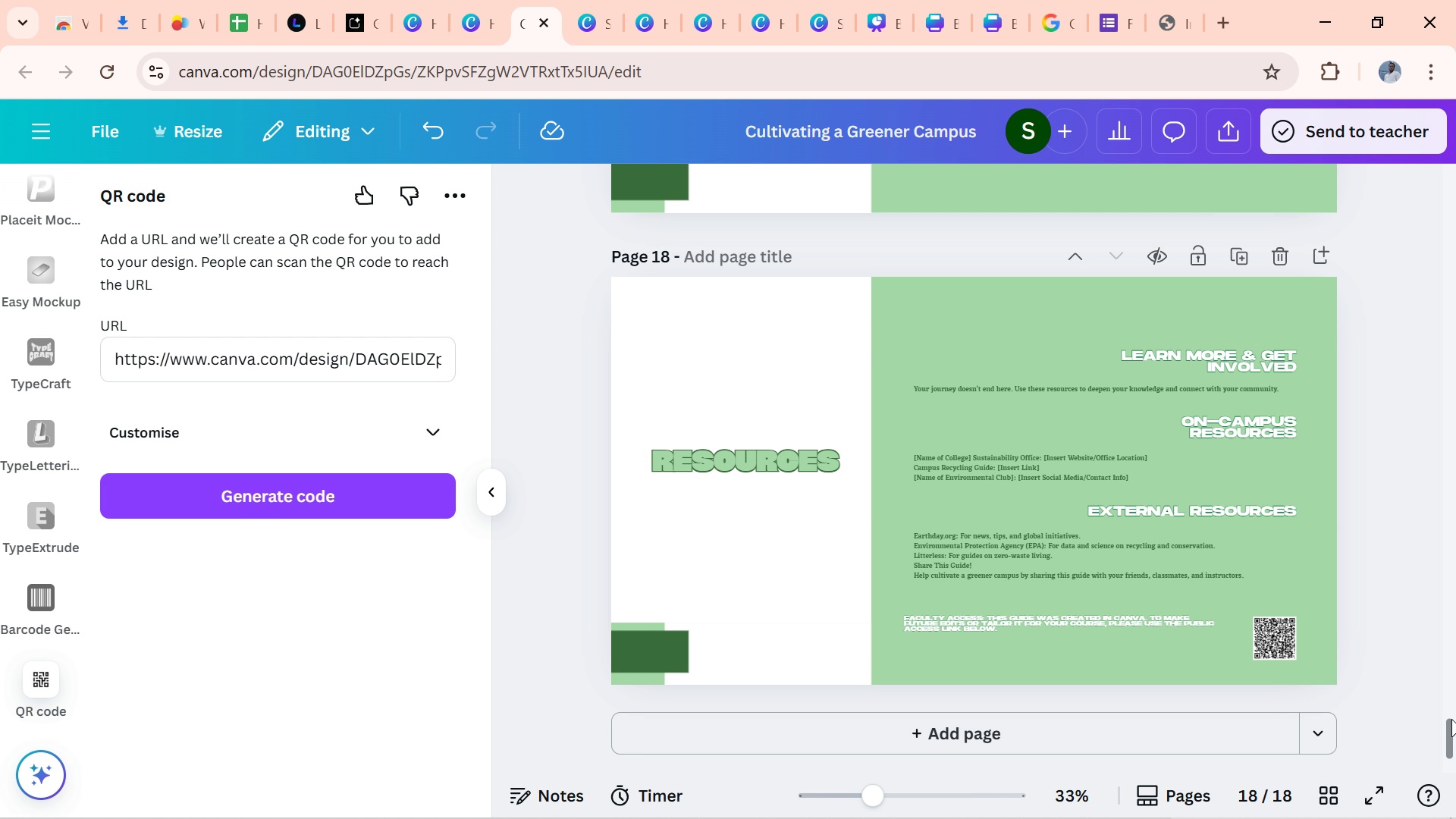 
mouse_move([1453, 711])
 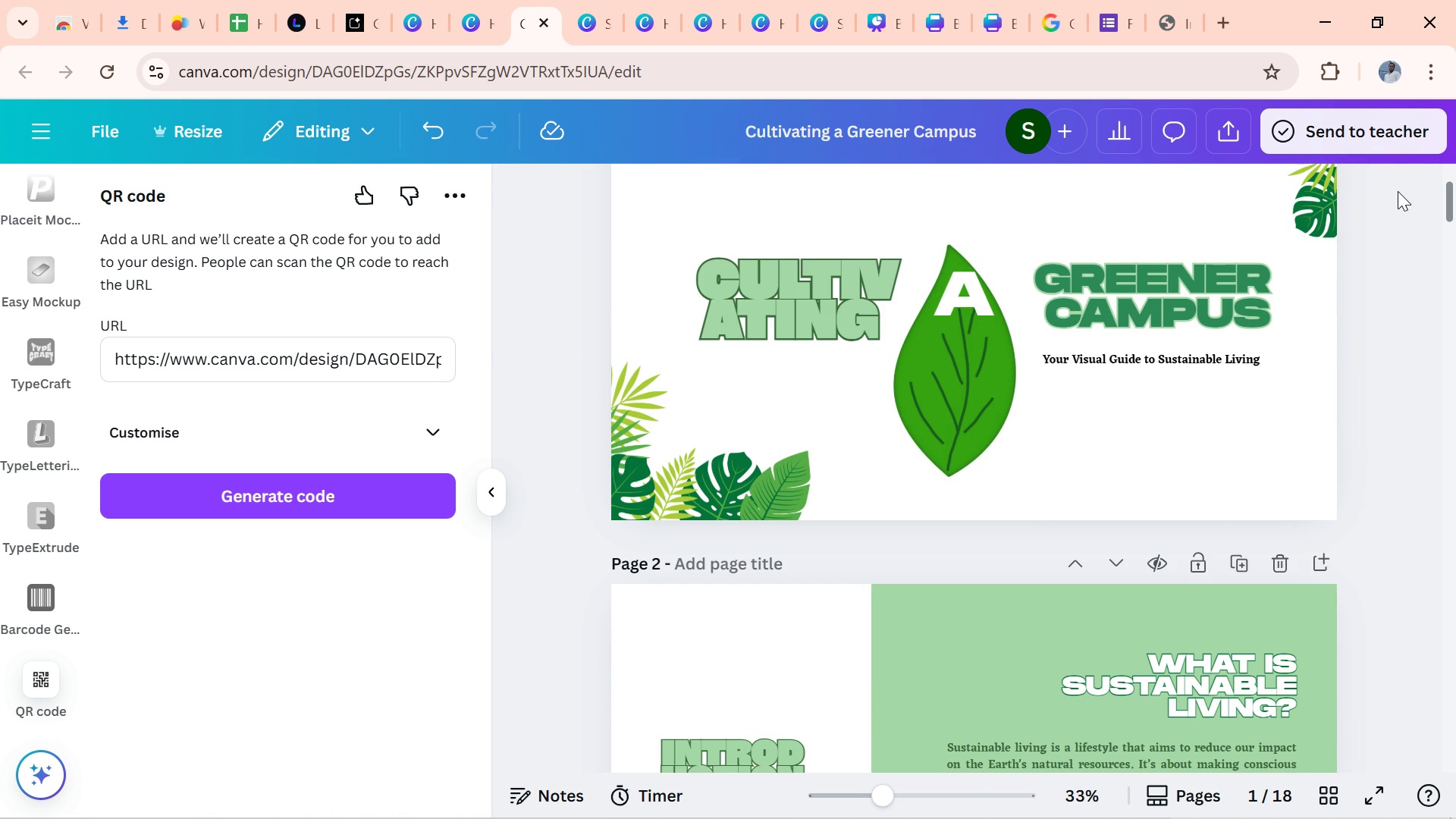 
wait(11.95)
 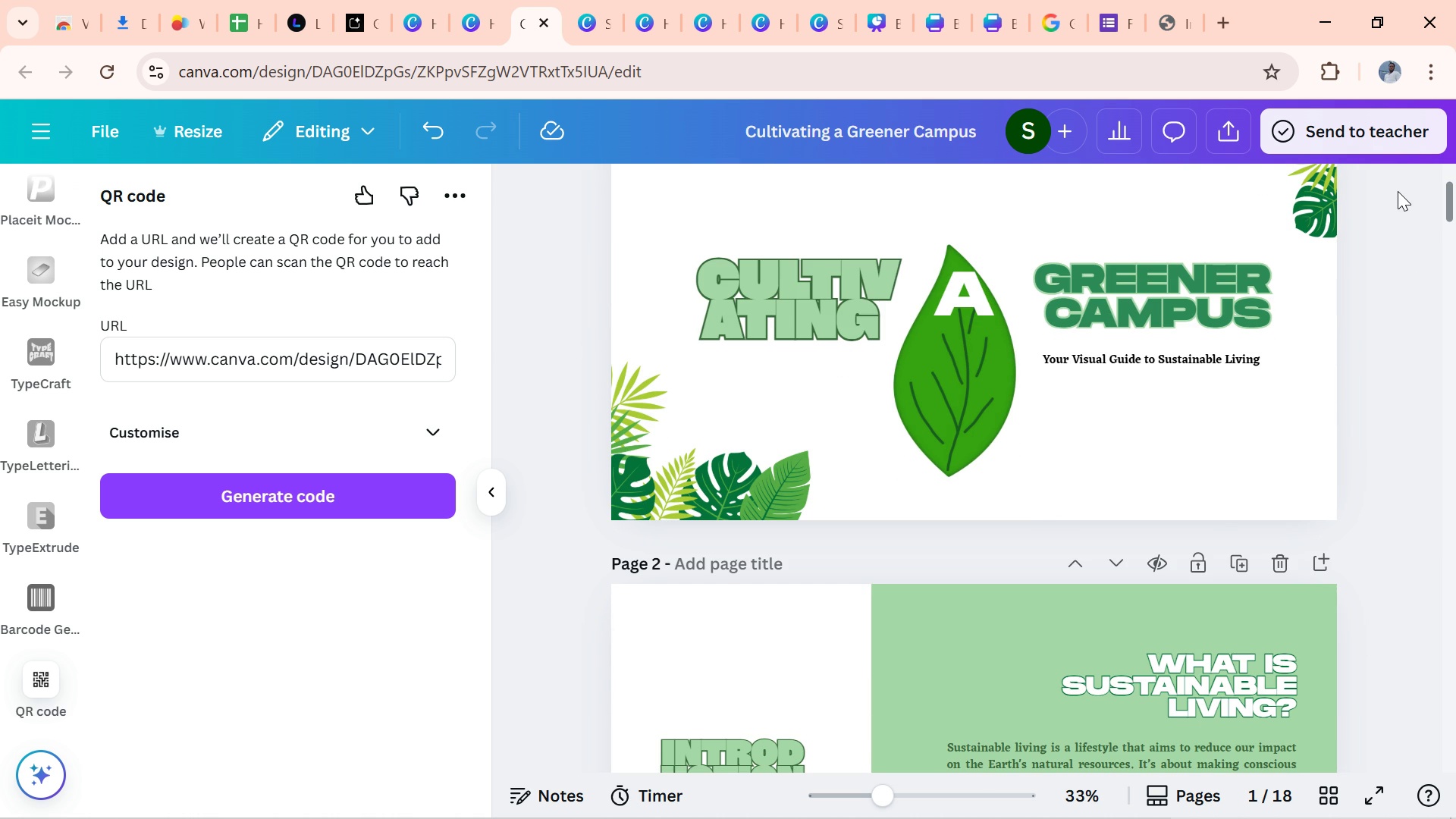 
mouse_move([1425, 218])
 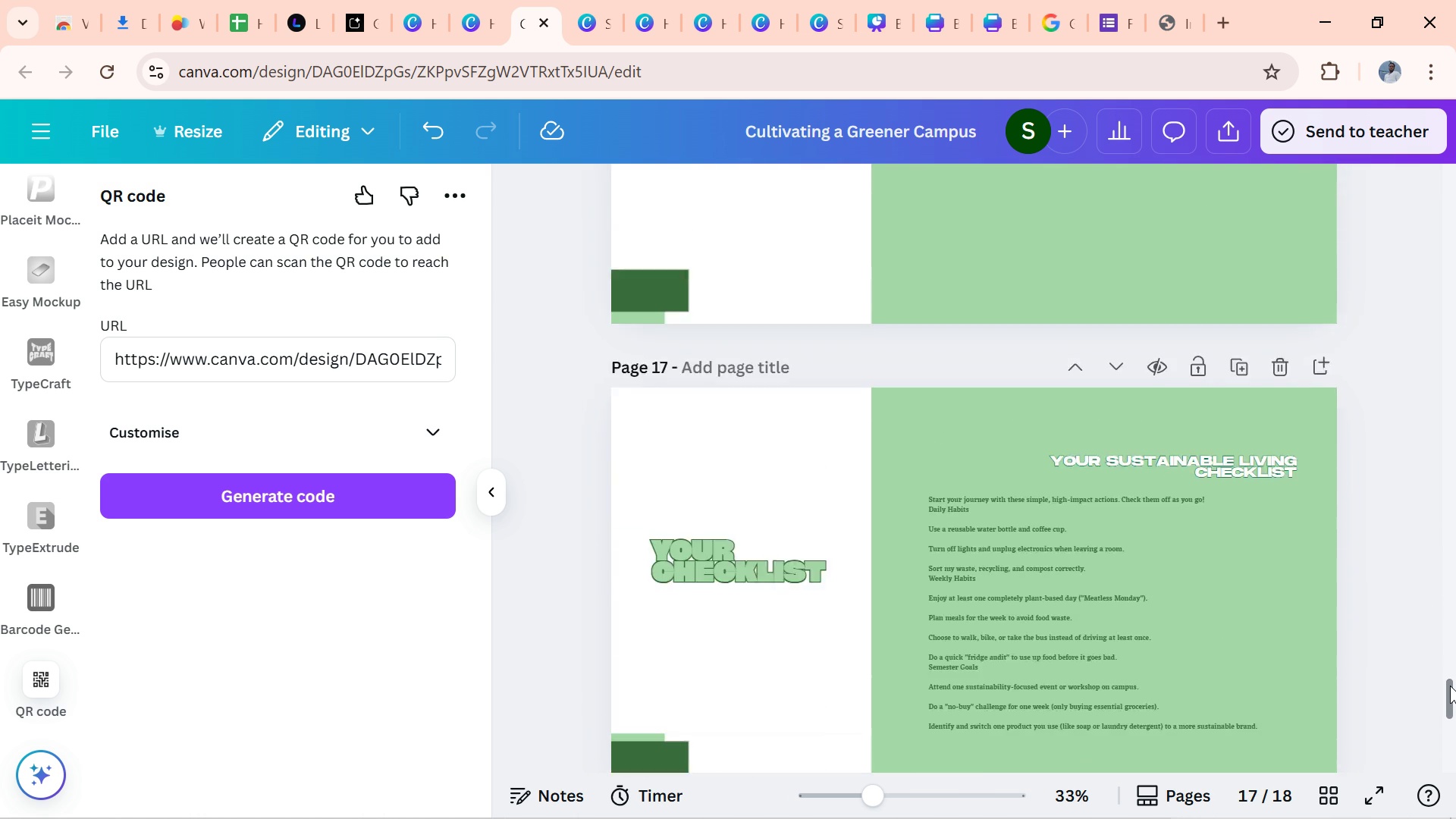 
wait(25.66)
 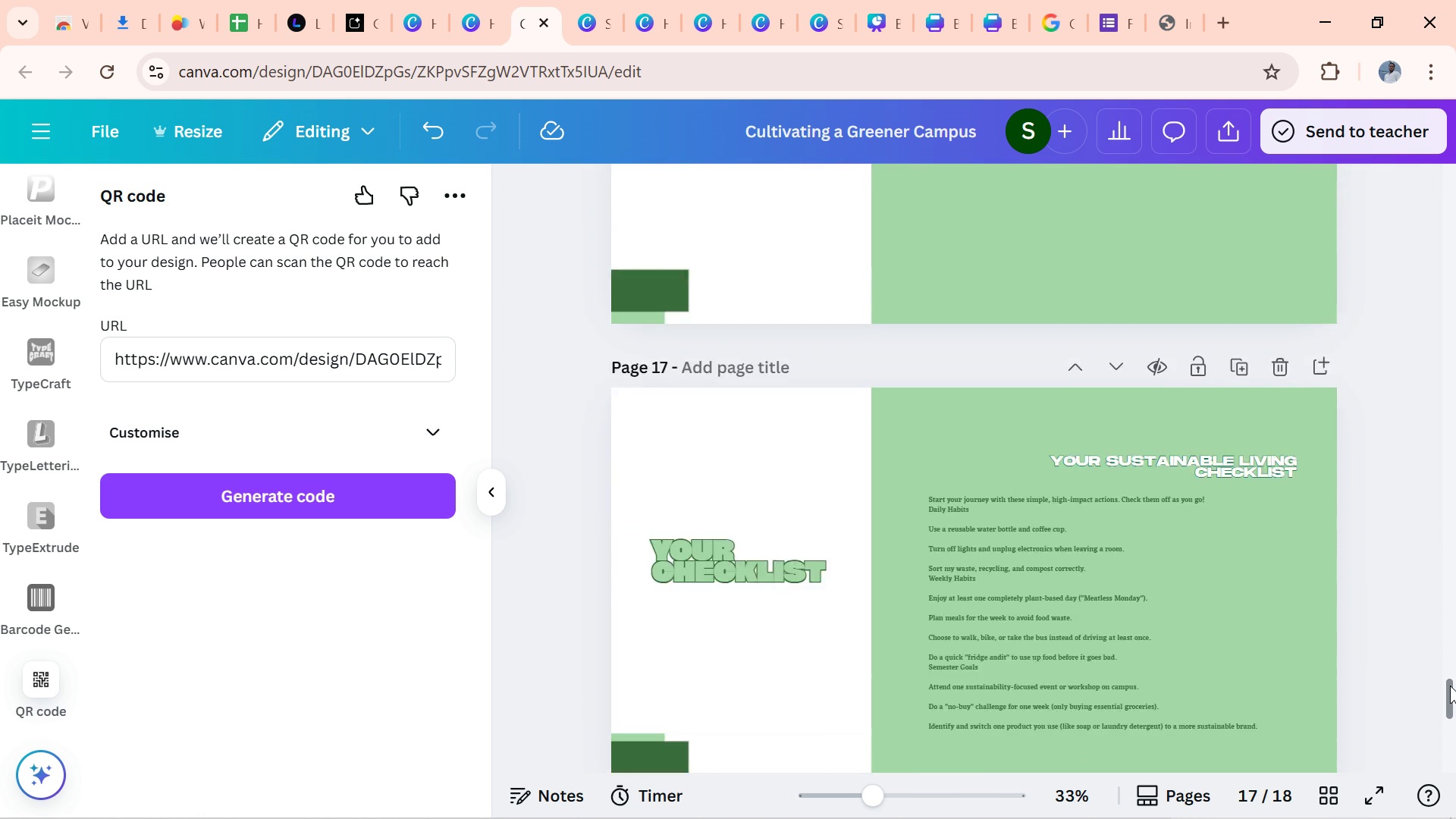 
double_click([1222, 143])
 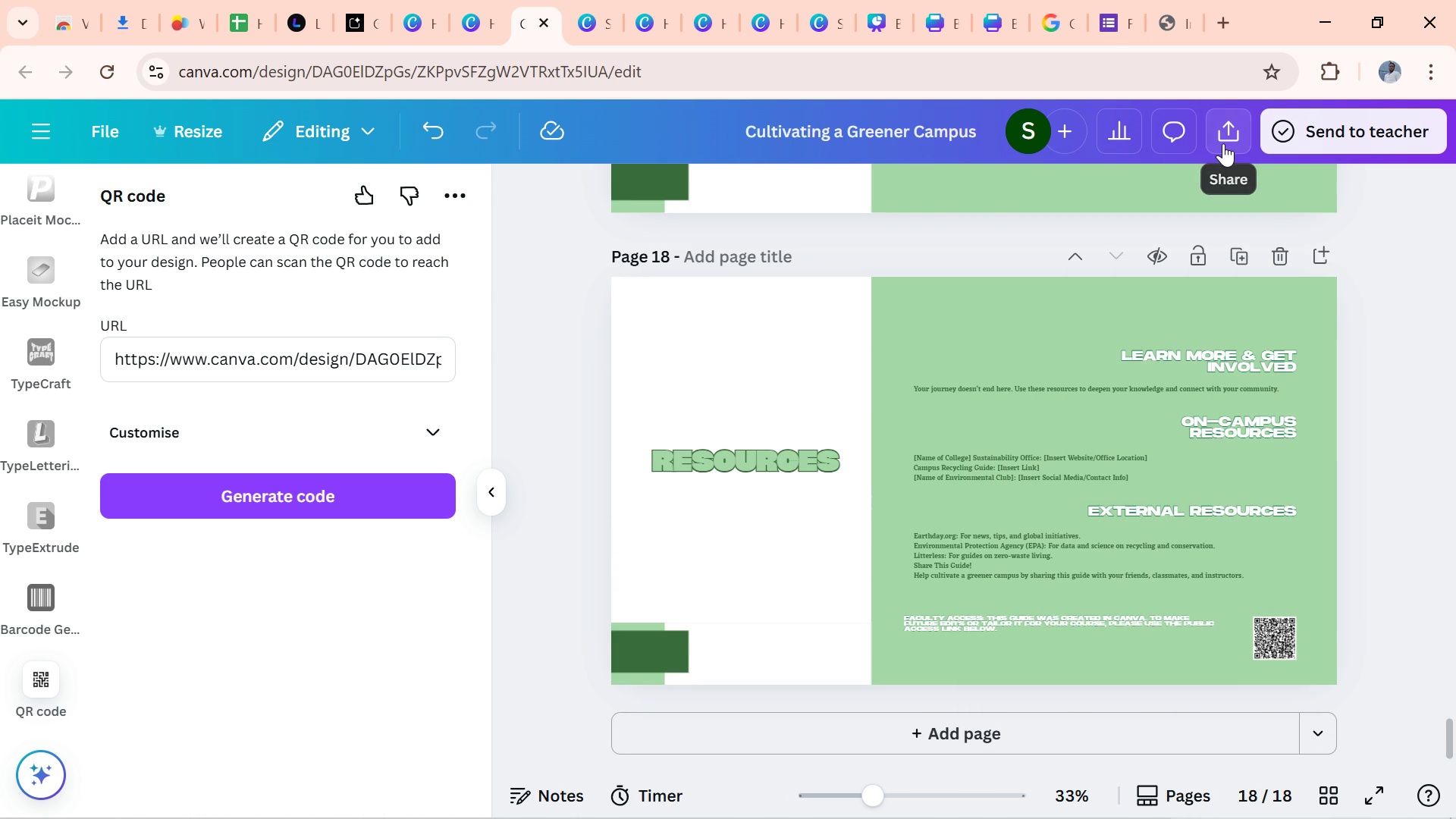 
left_click([1223, 143])
 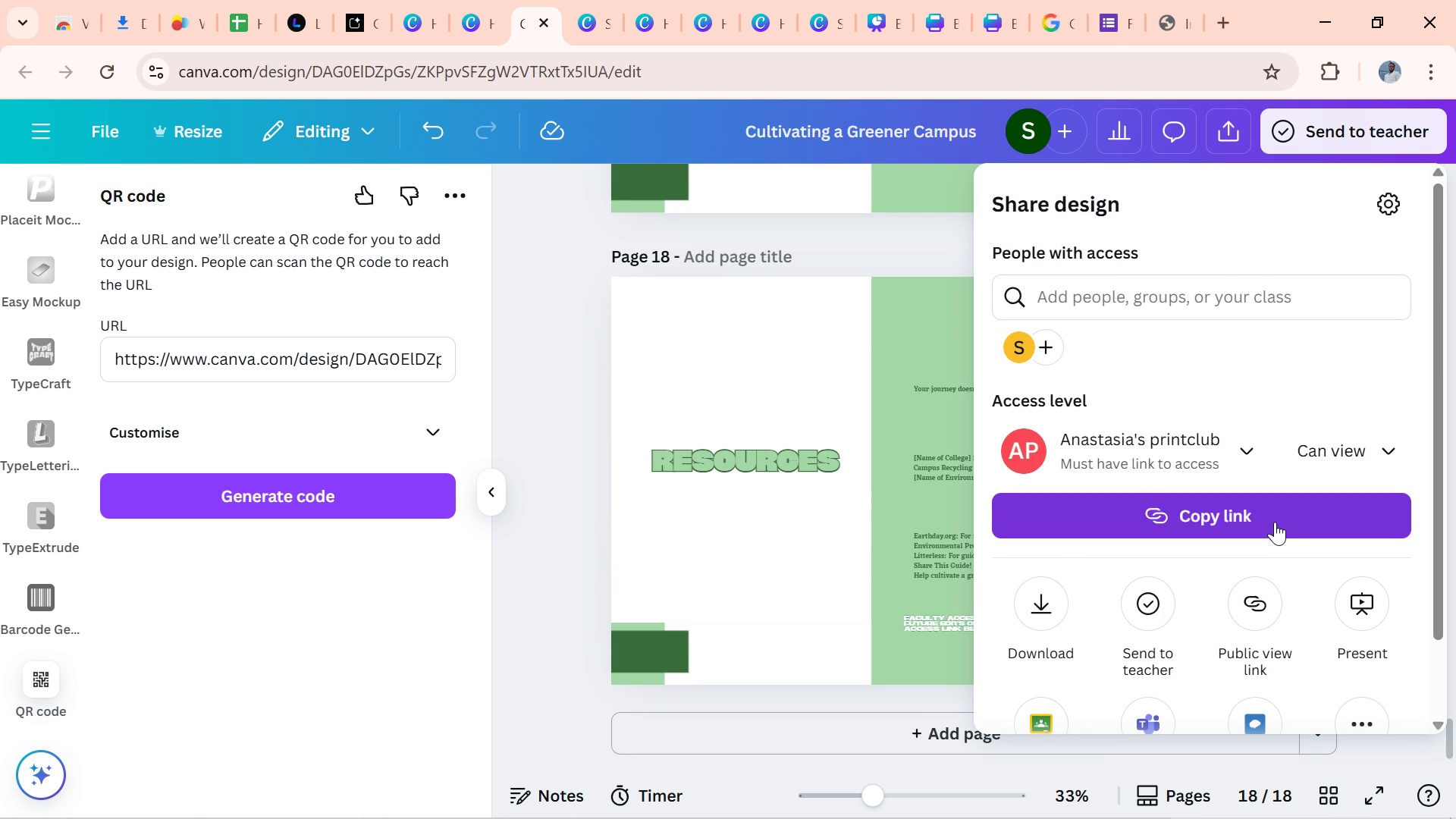 
left_click([1275, 522])
 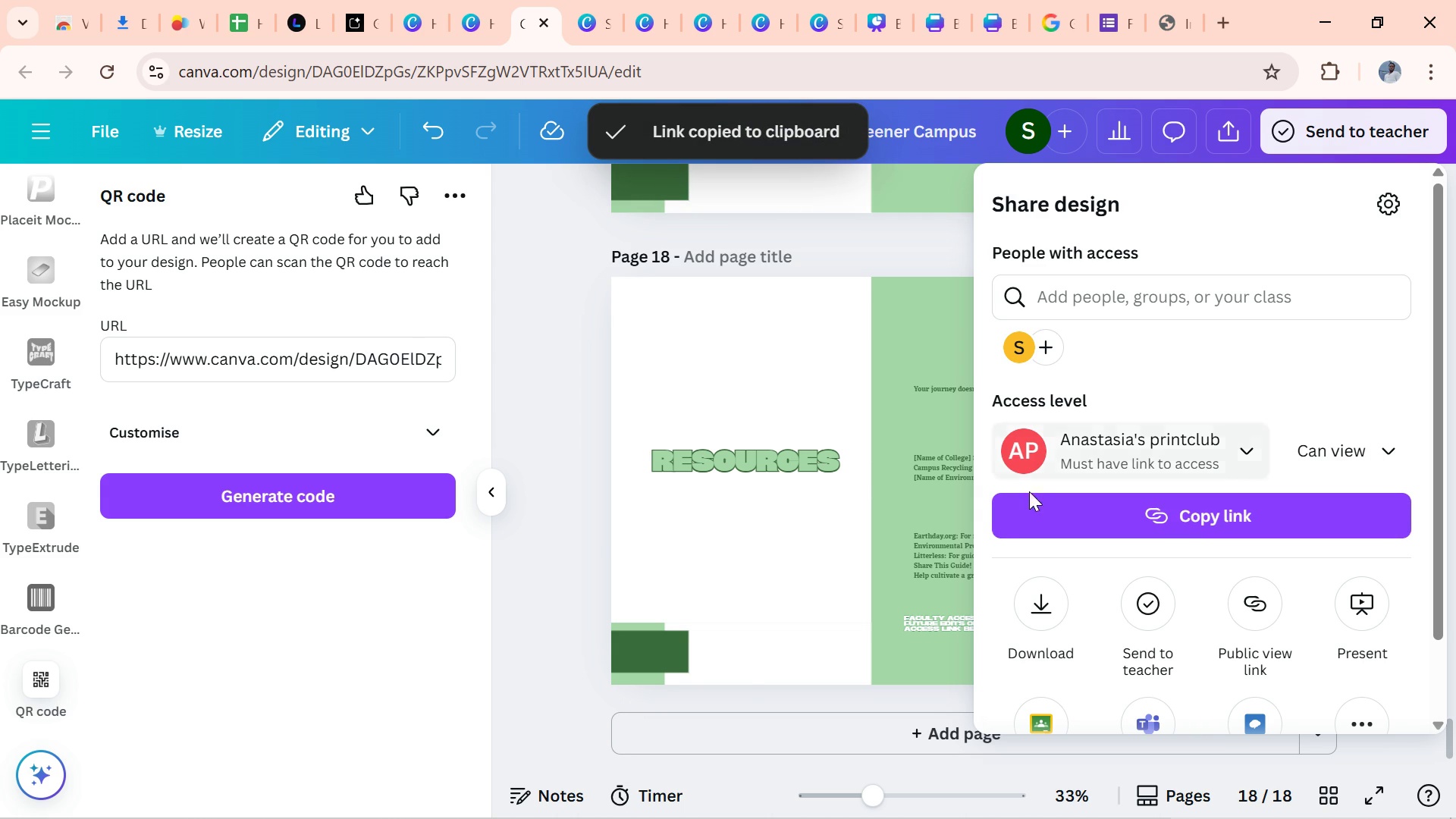 
double_click([833, 526])
 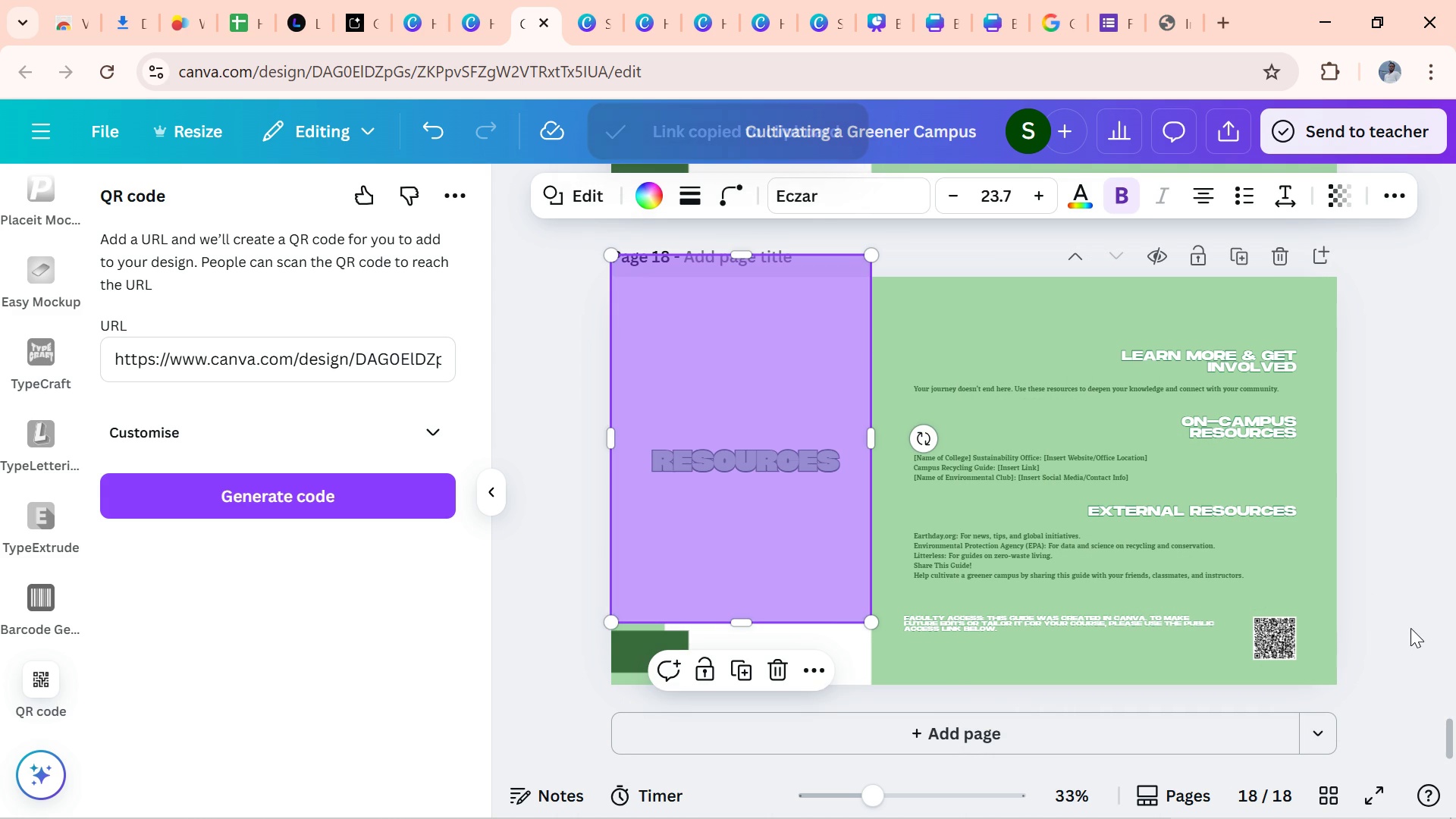 
left_click([1410, 629])
 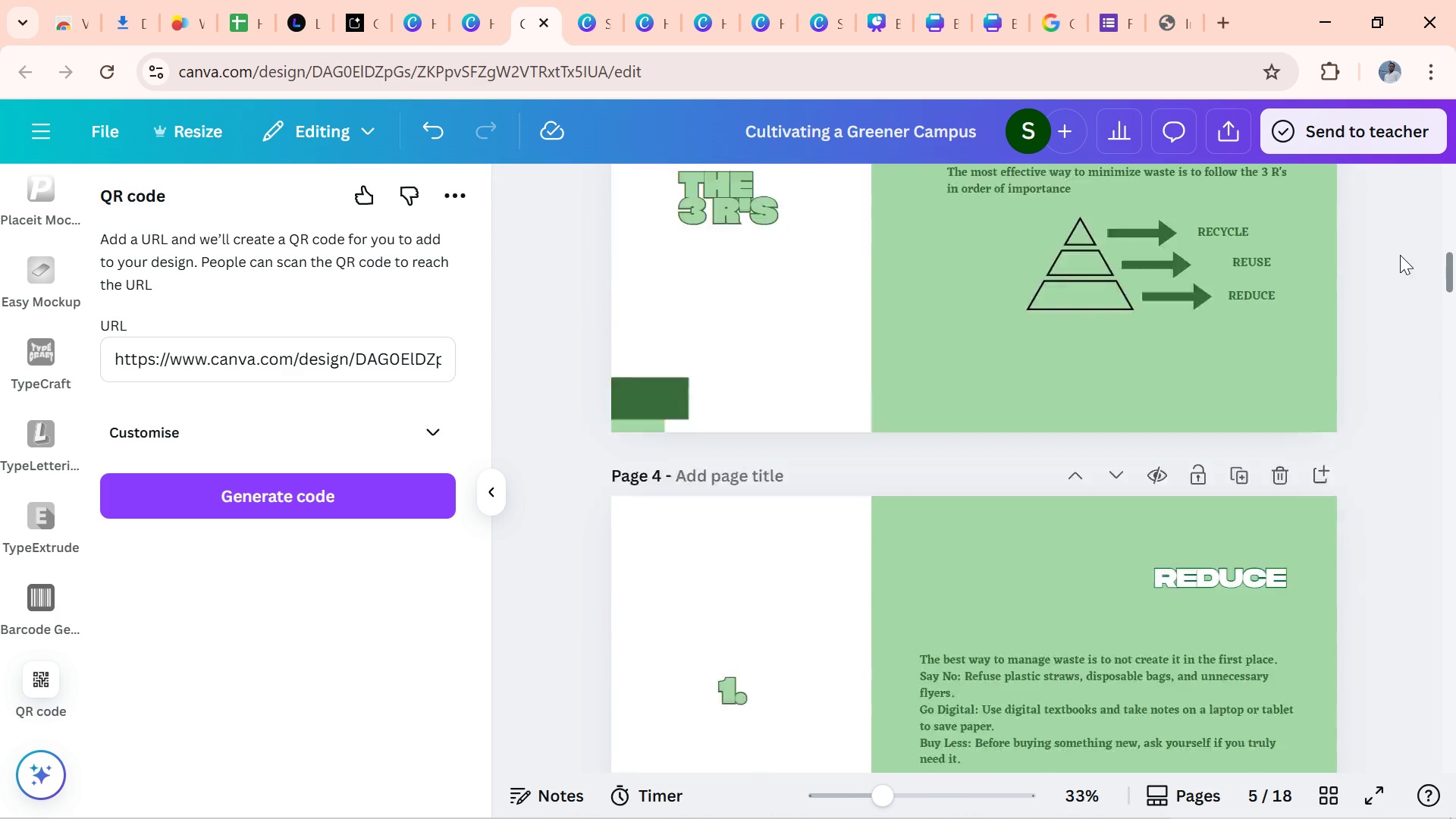 